 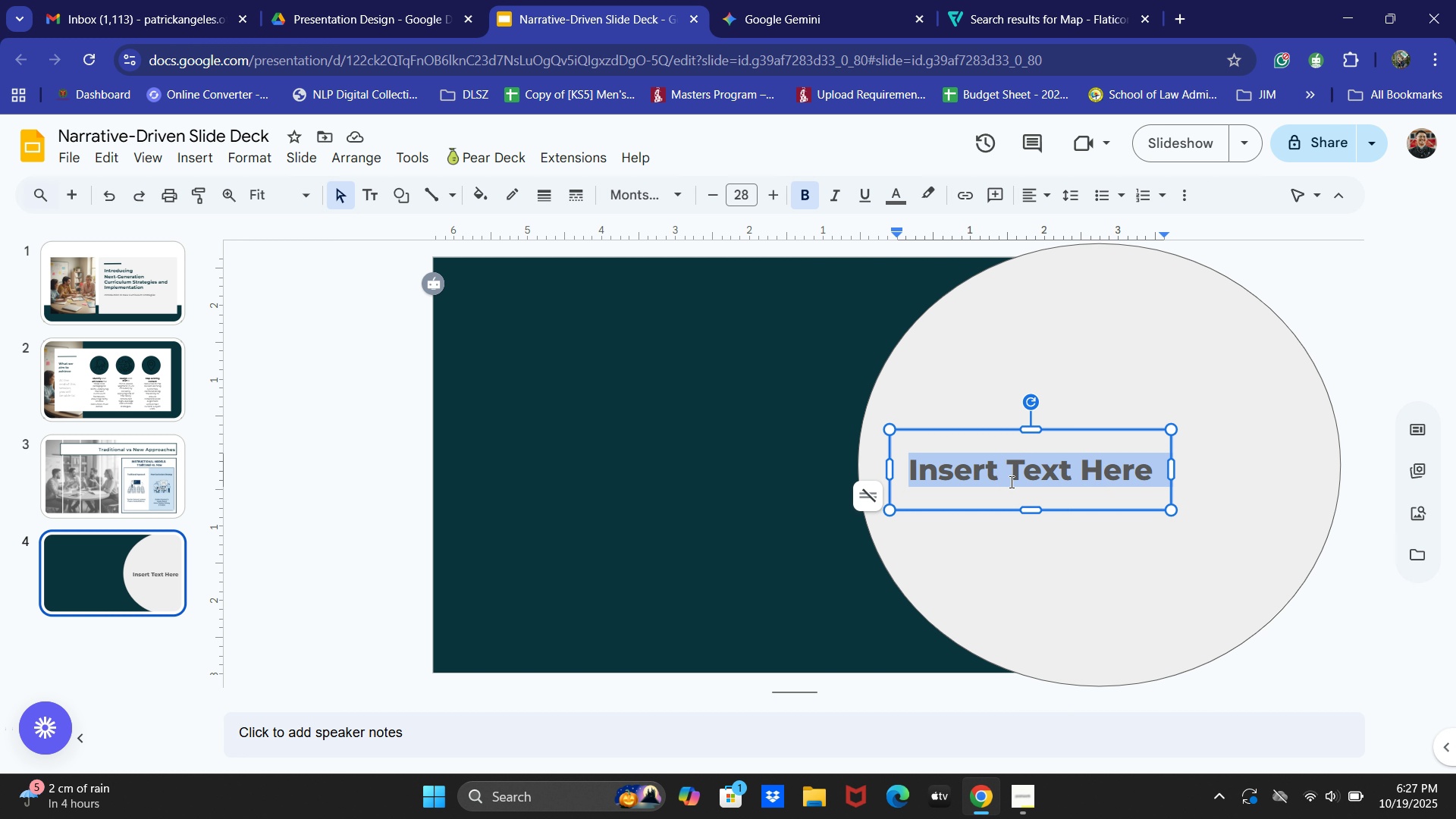 
key(Control+A)
 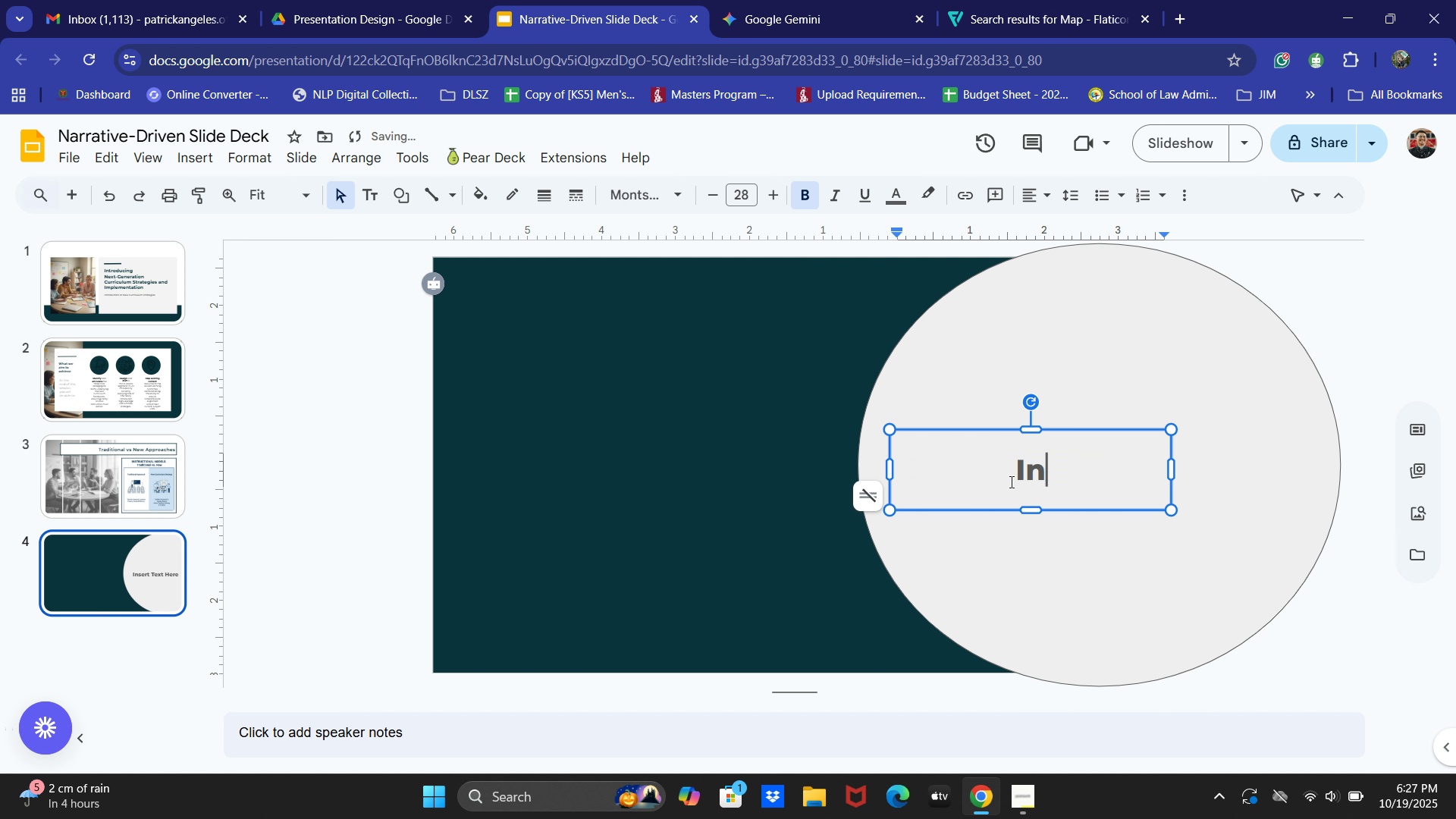 
type(Interactive La)
key(Backspace)
type(earning Styles)
 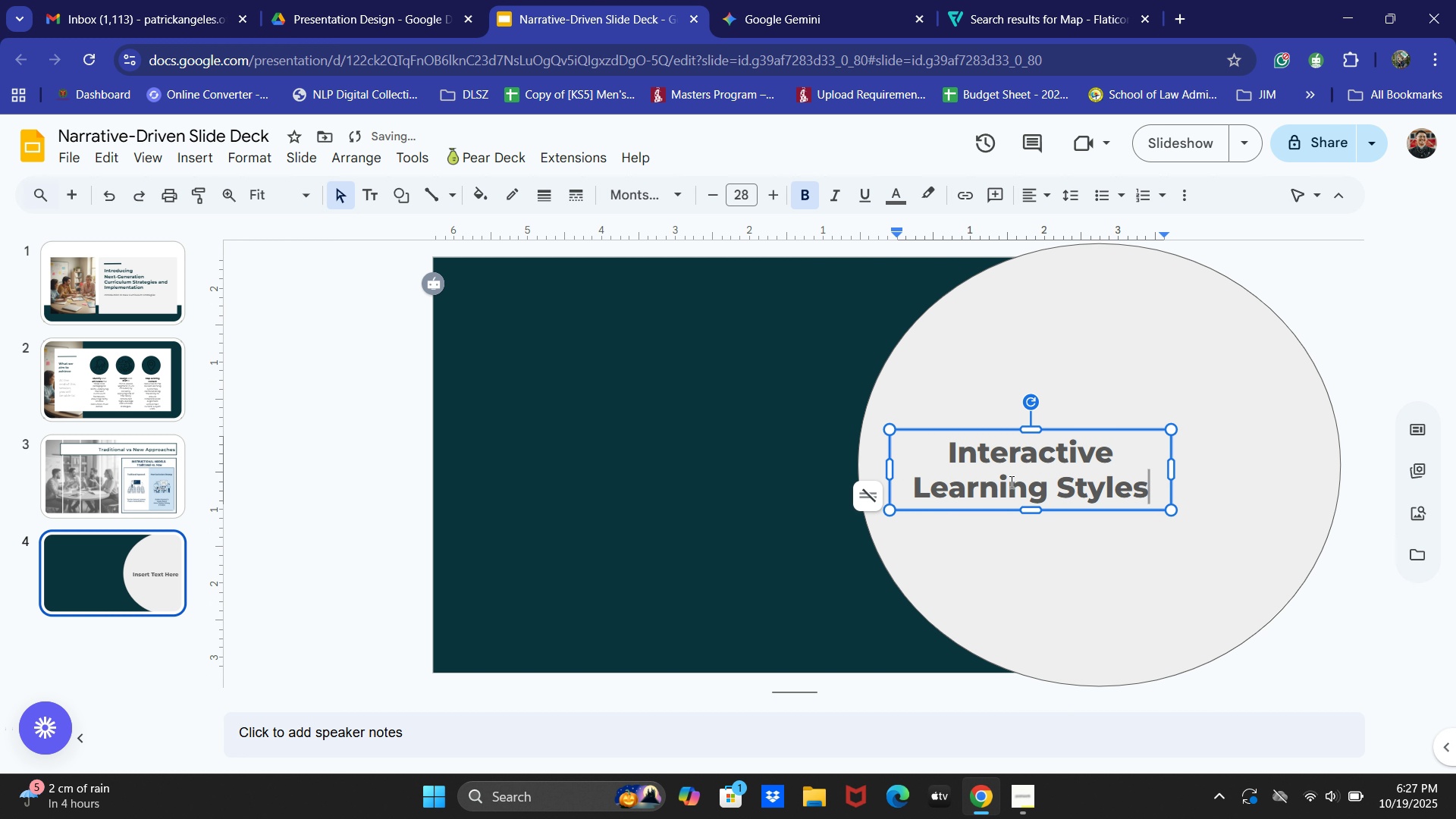 
key(Control+ControlLeft)
 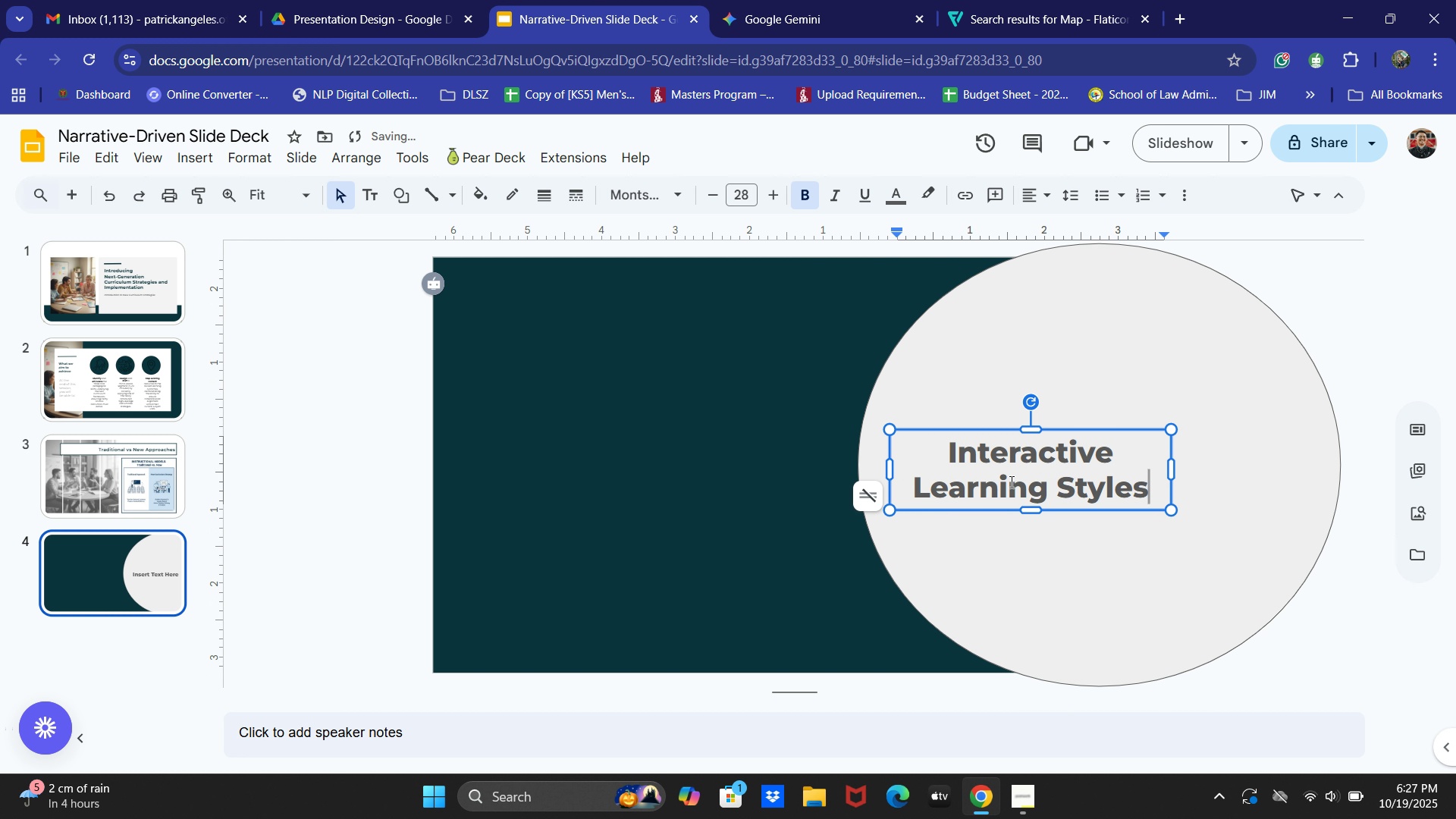 
key(Control+A)
 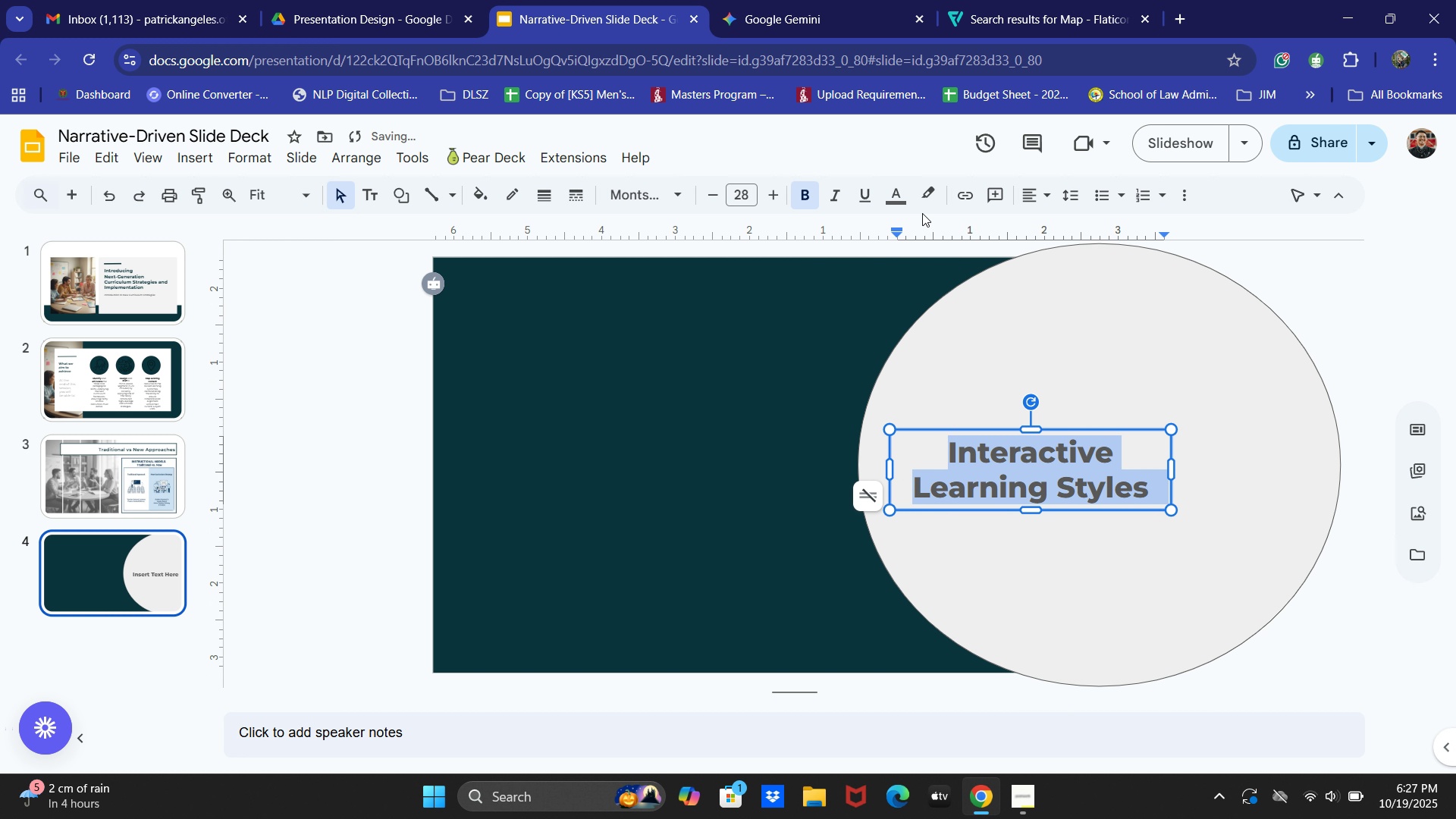 
left_click([903, 205])
 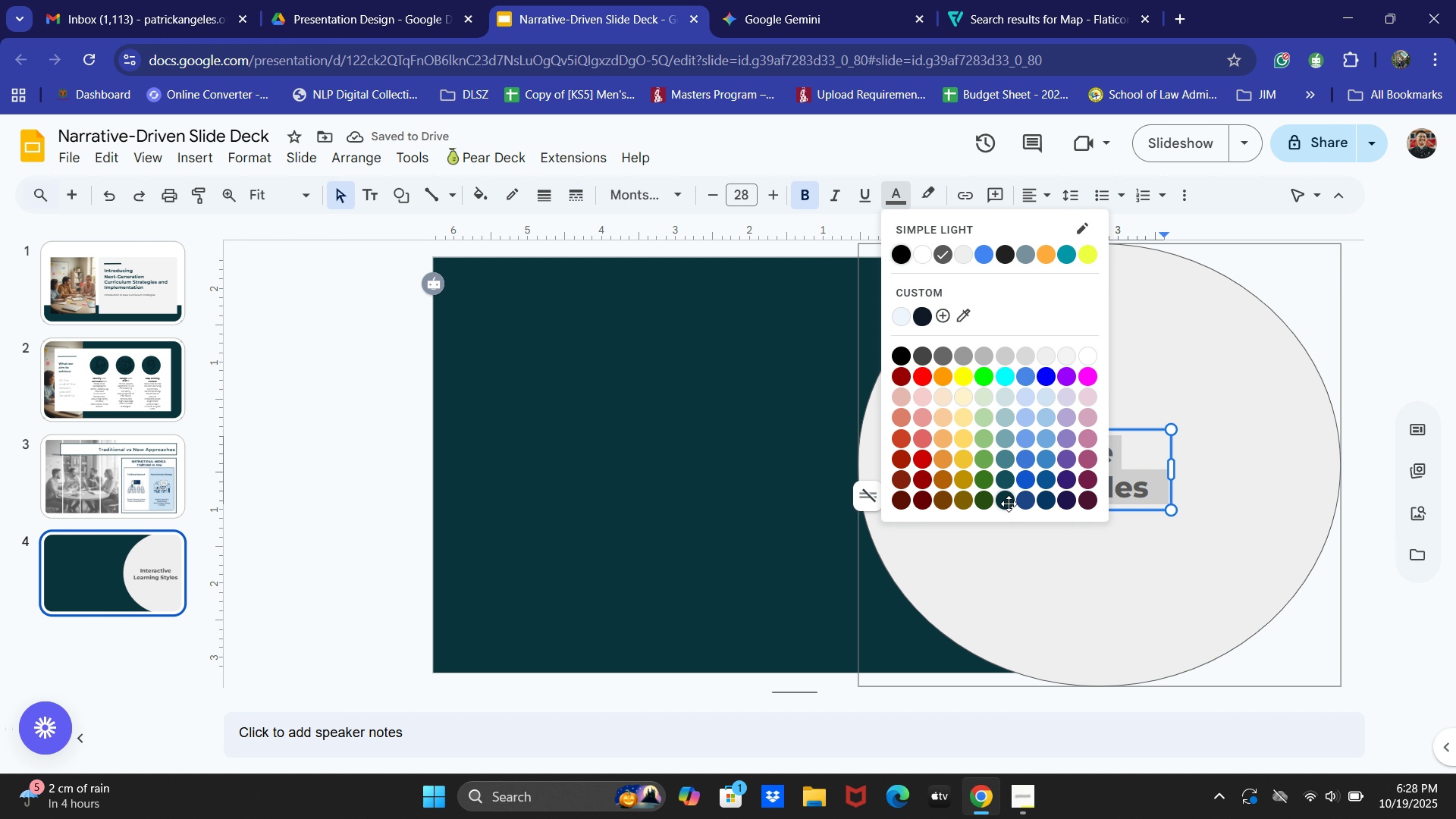 
double_click([1262, 332])
 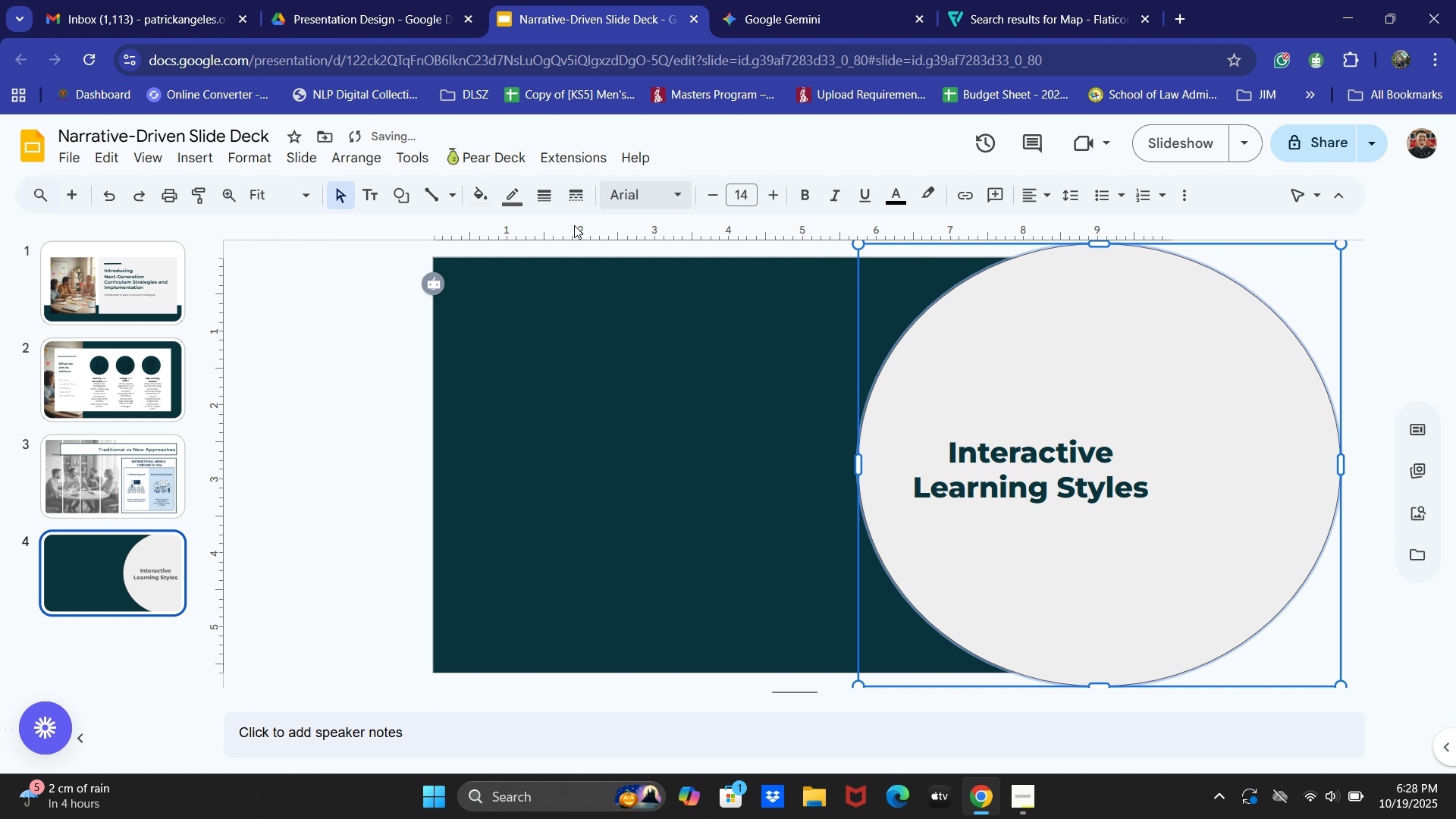 
left_click([502, 200])
 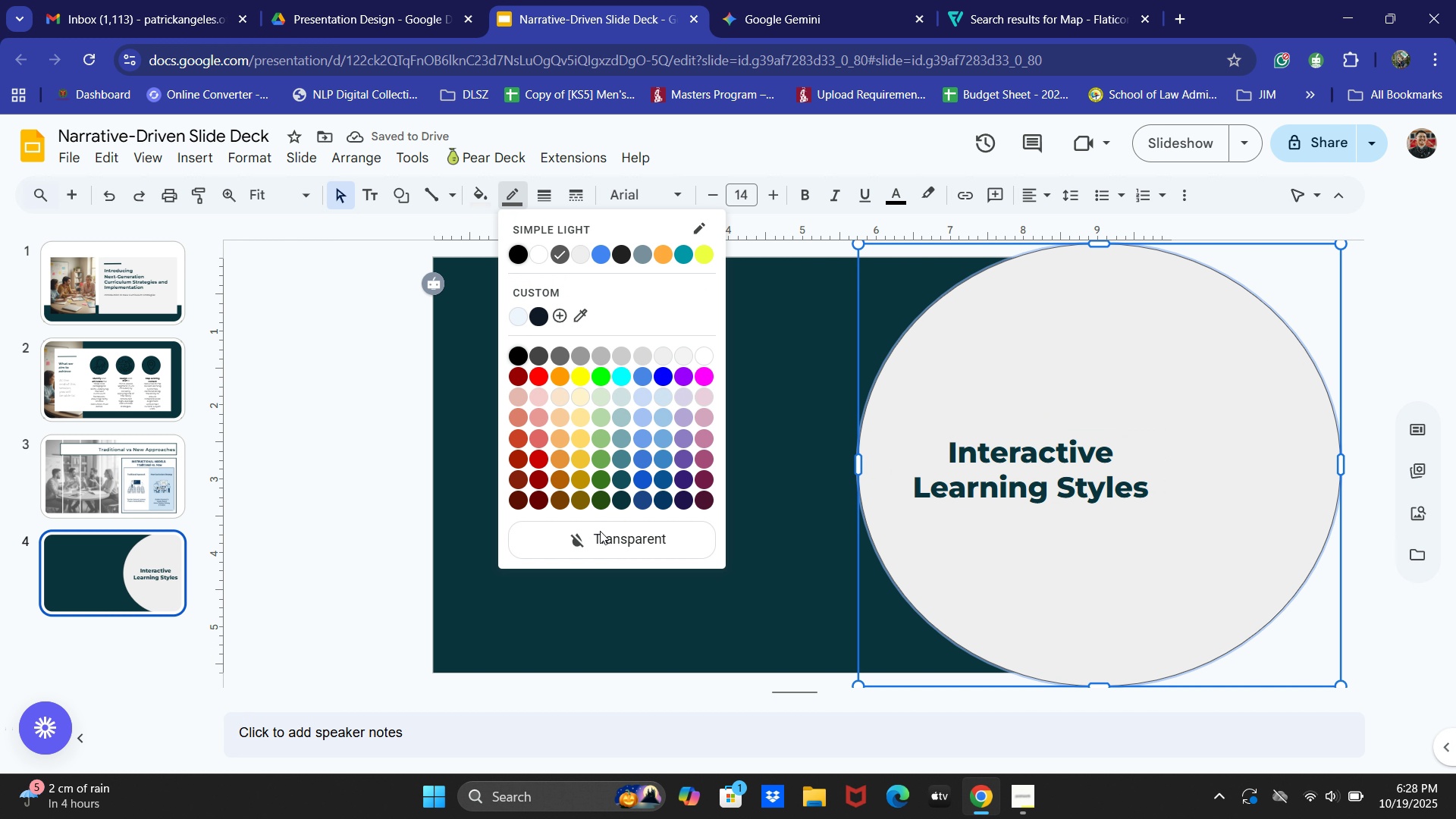 
left_click([598, 549])
 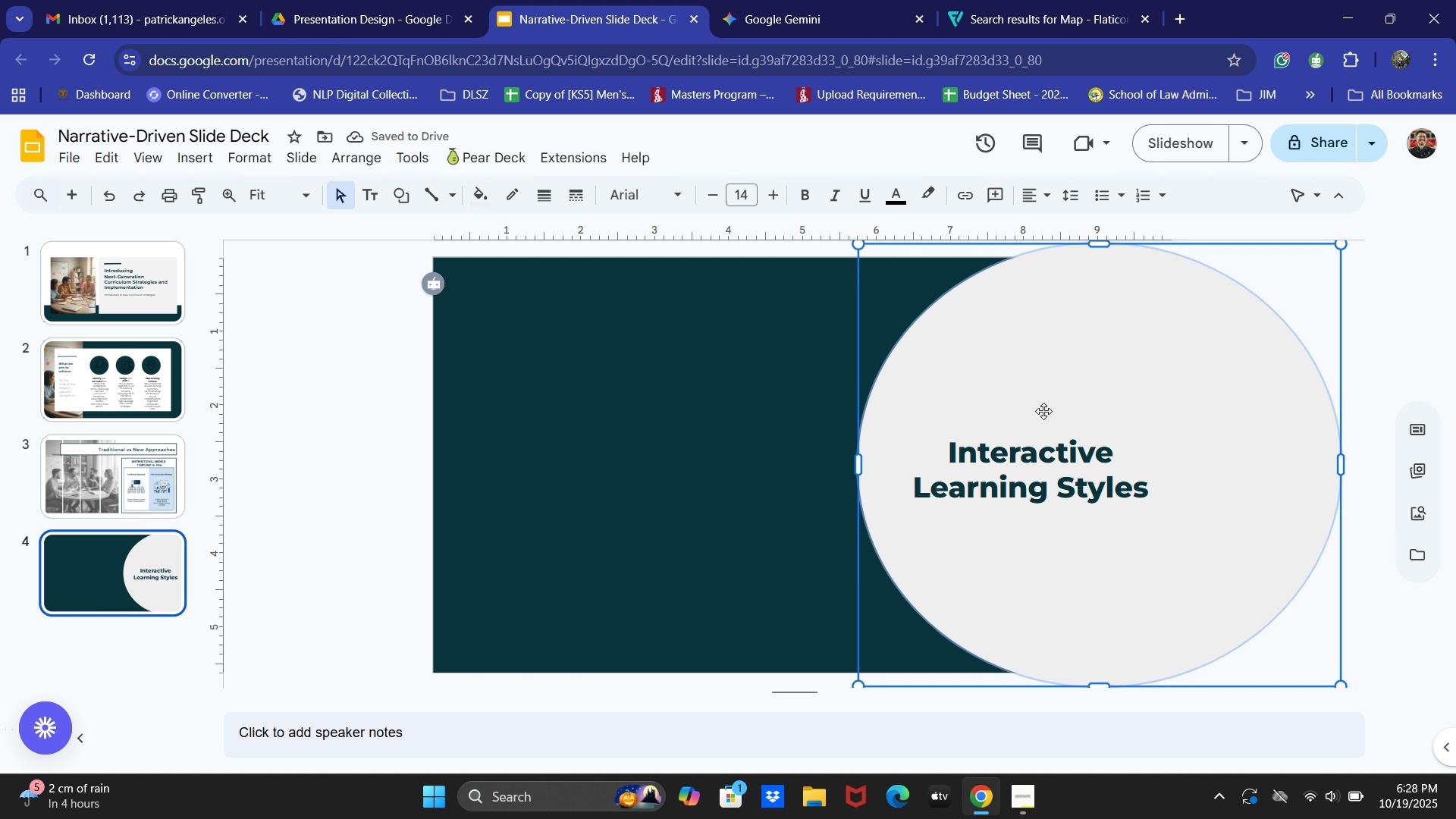 
wait(6.84)
 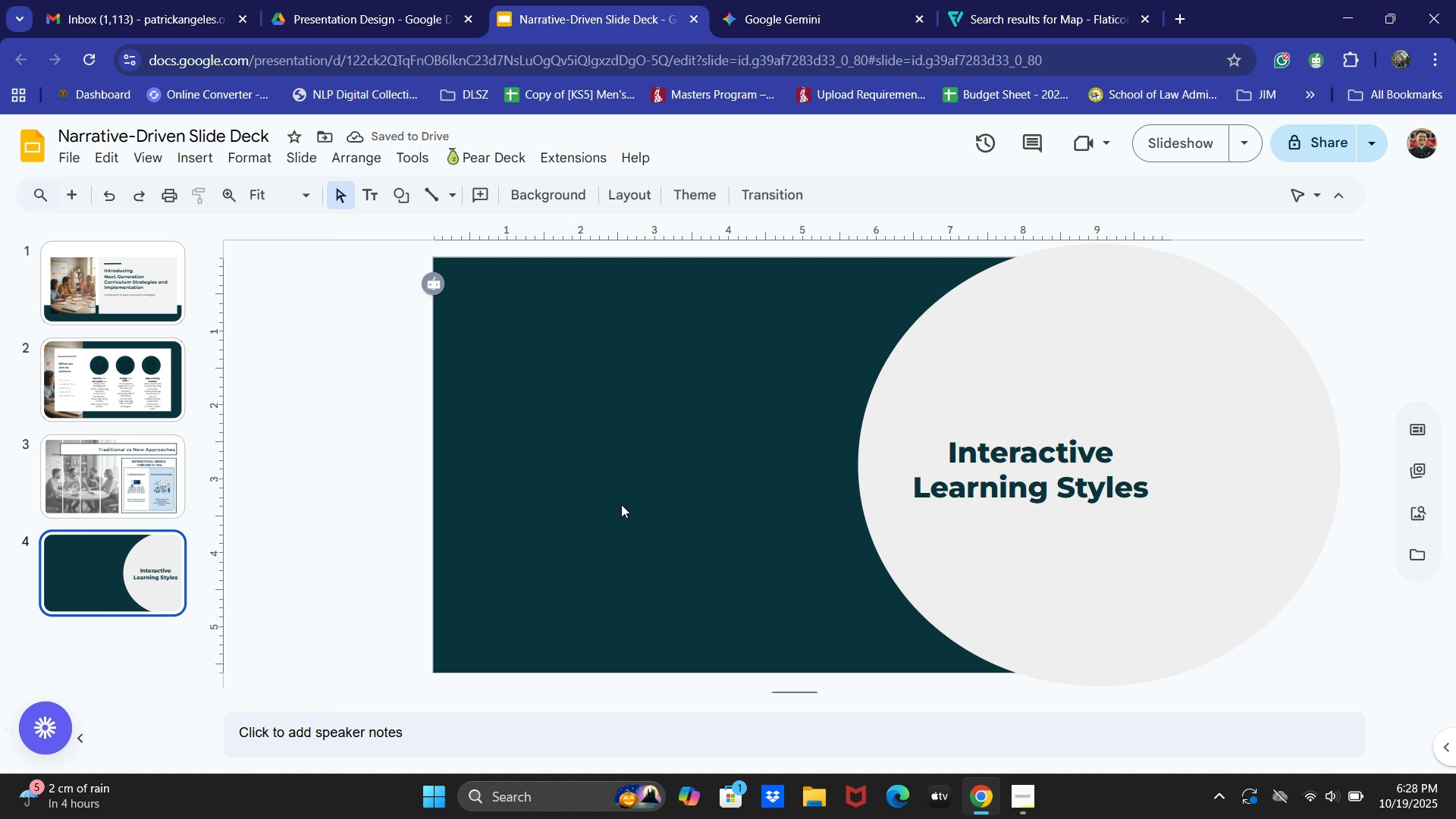 
left_click([1207, 136])
 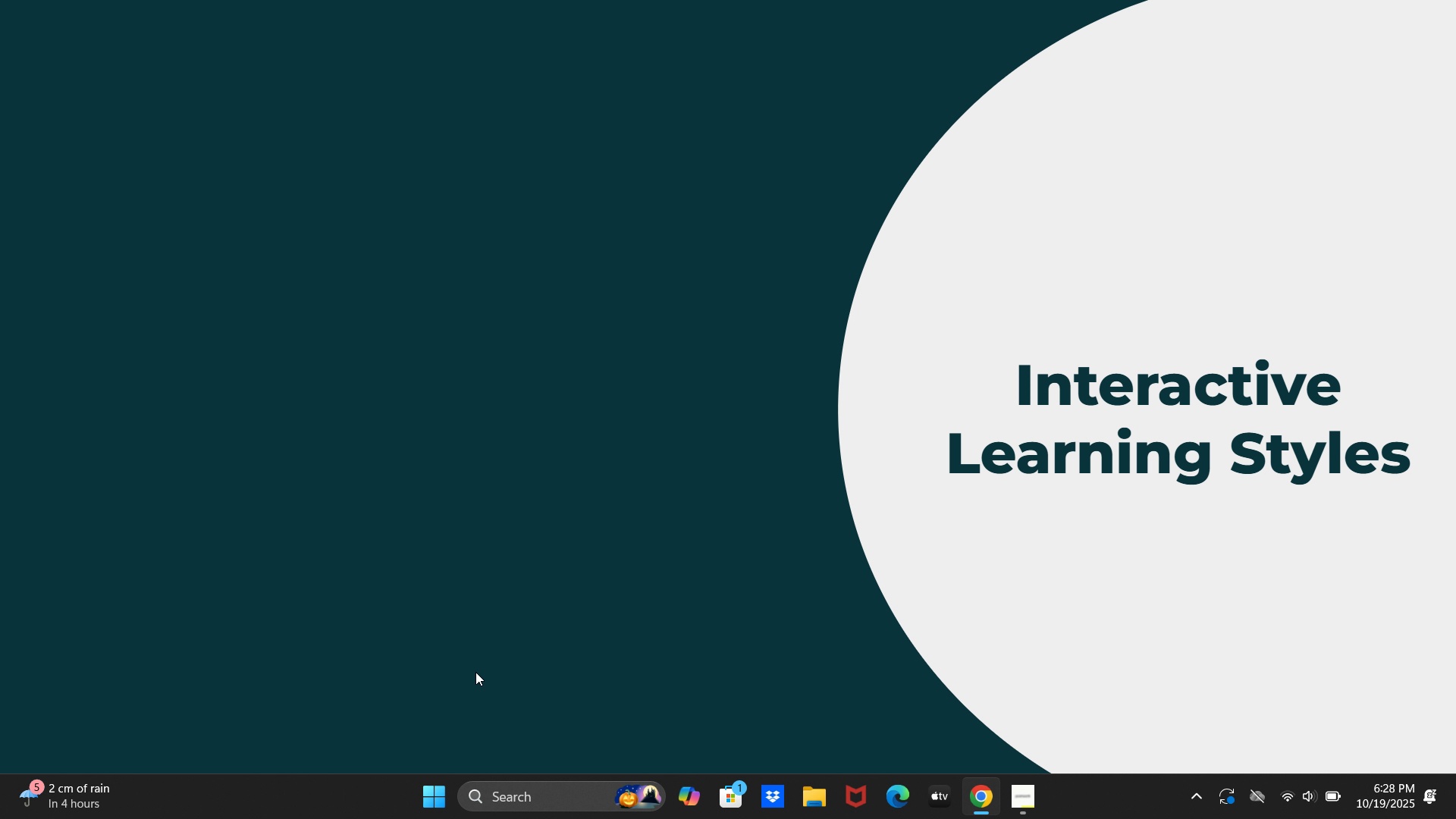 
wait(6.71)
 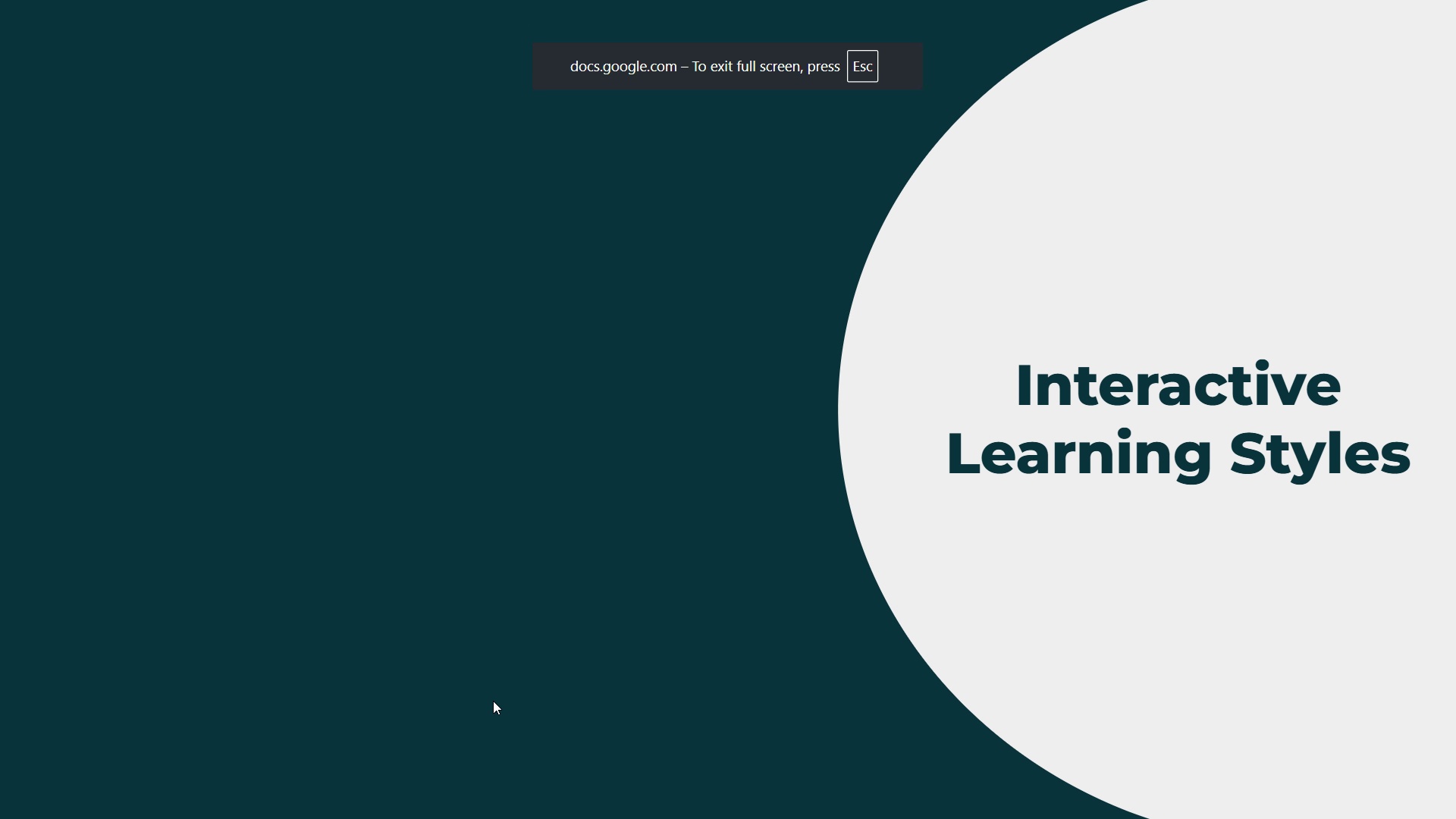 
key(Escape)
 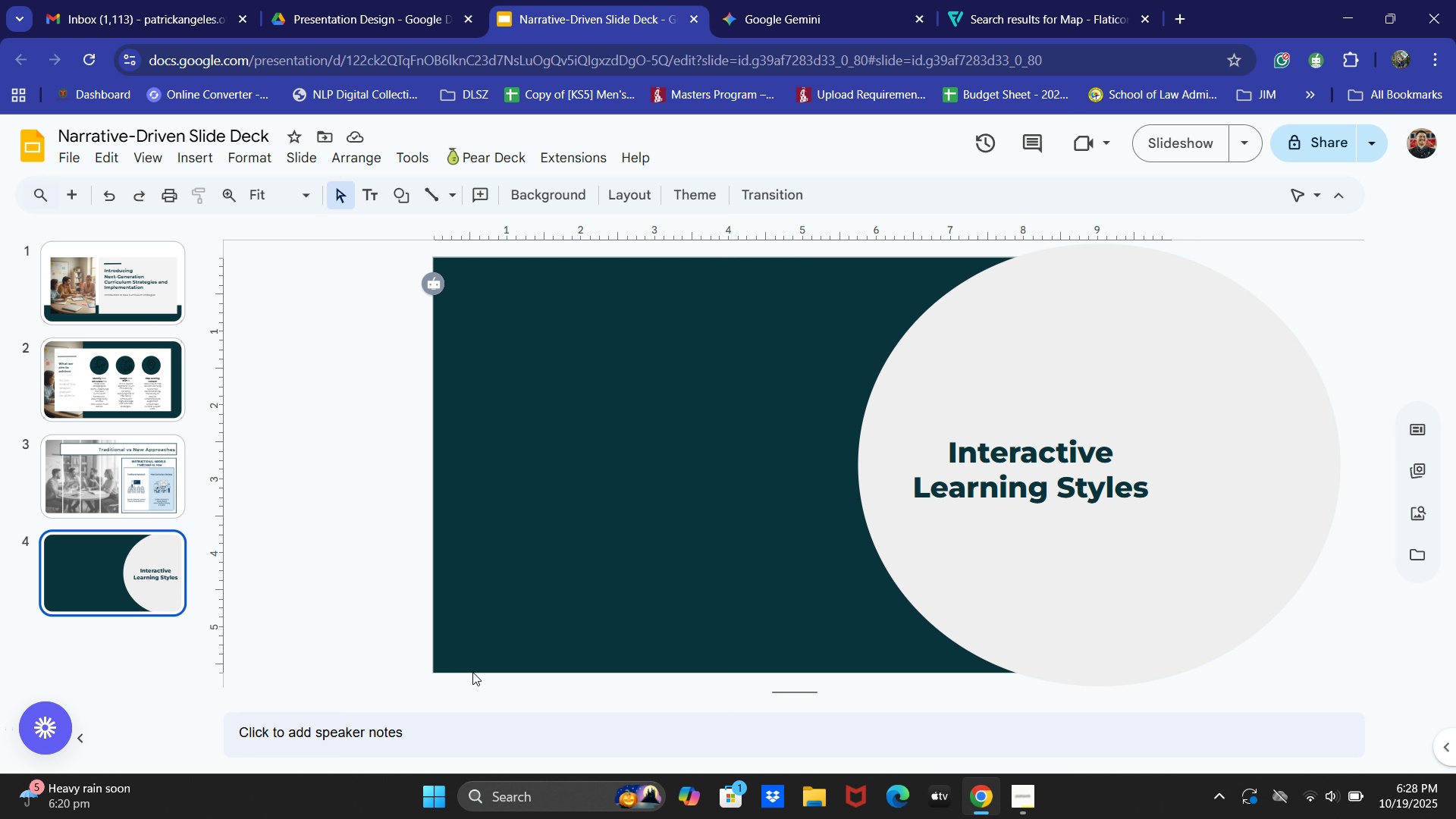 
left_click([696, 0])
 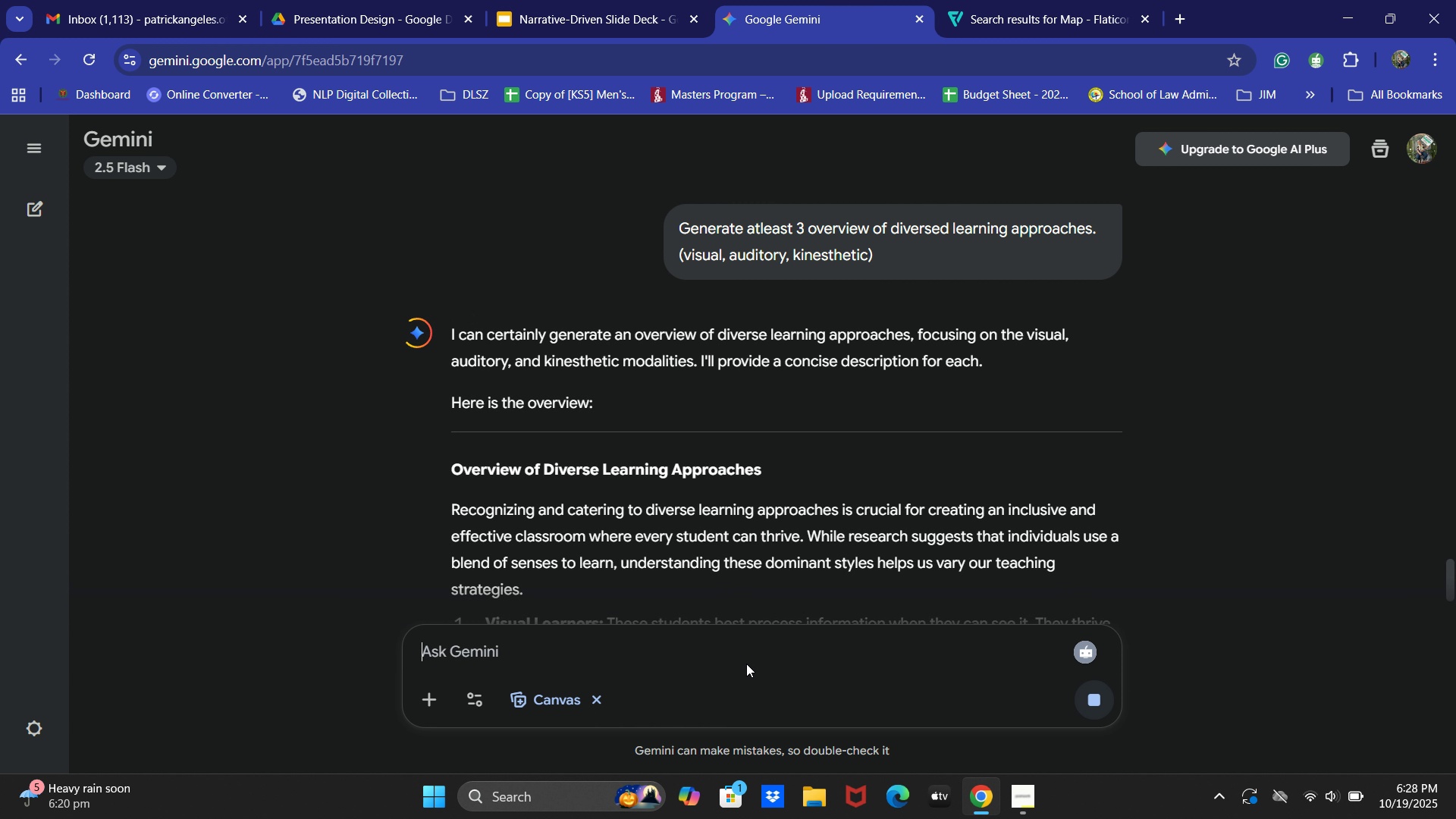 
scroll: coordinate [791, 466], scroll_direction: down, amount: 4.0
 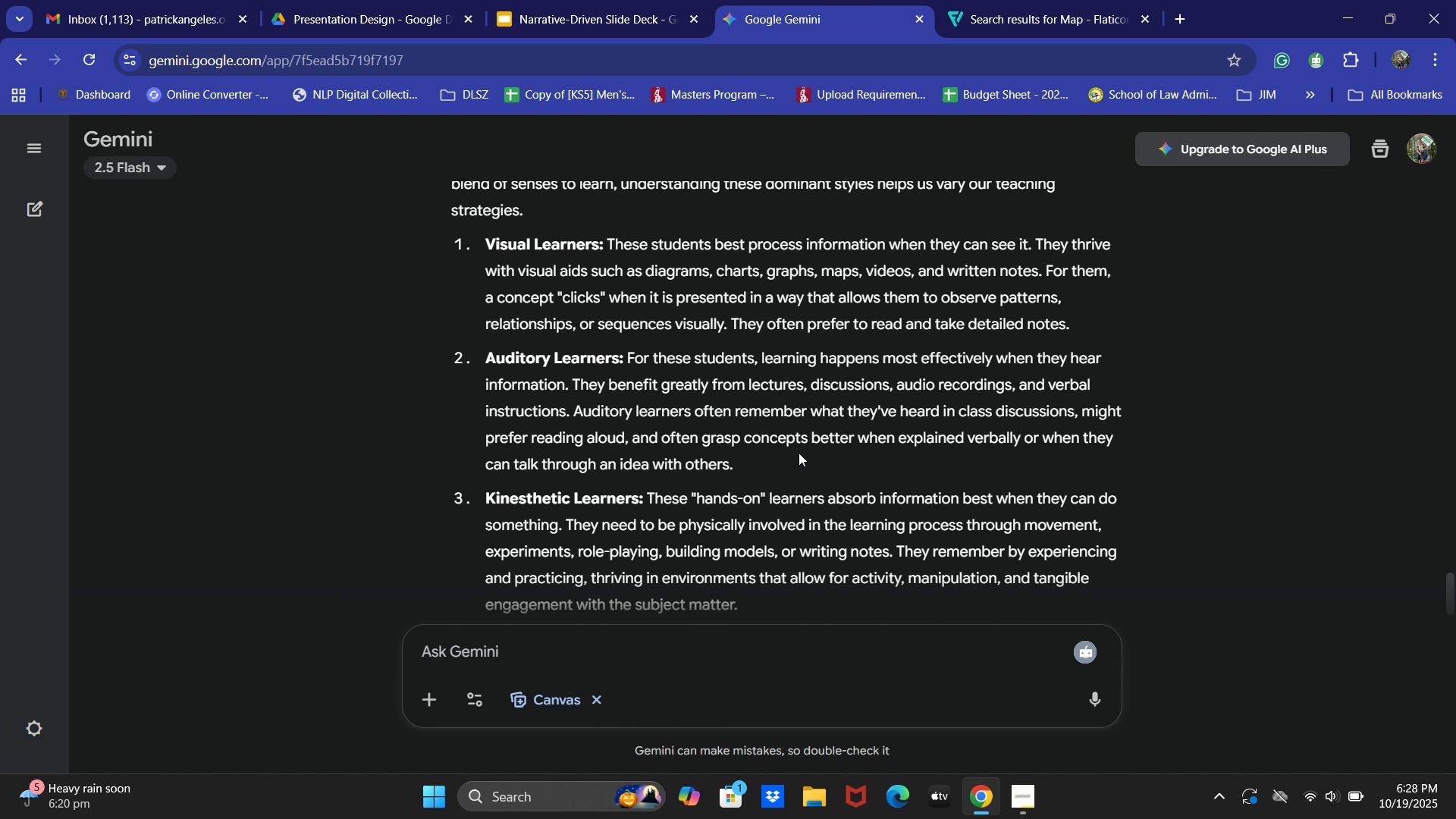 
scroll: coordinate [799, 453], scroll_direction: none, amount: 0.0
 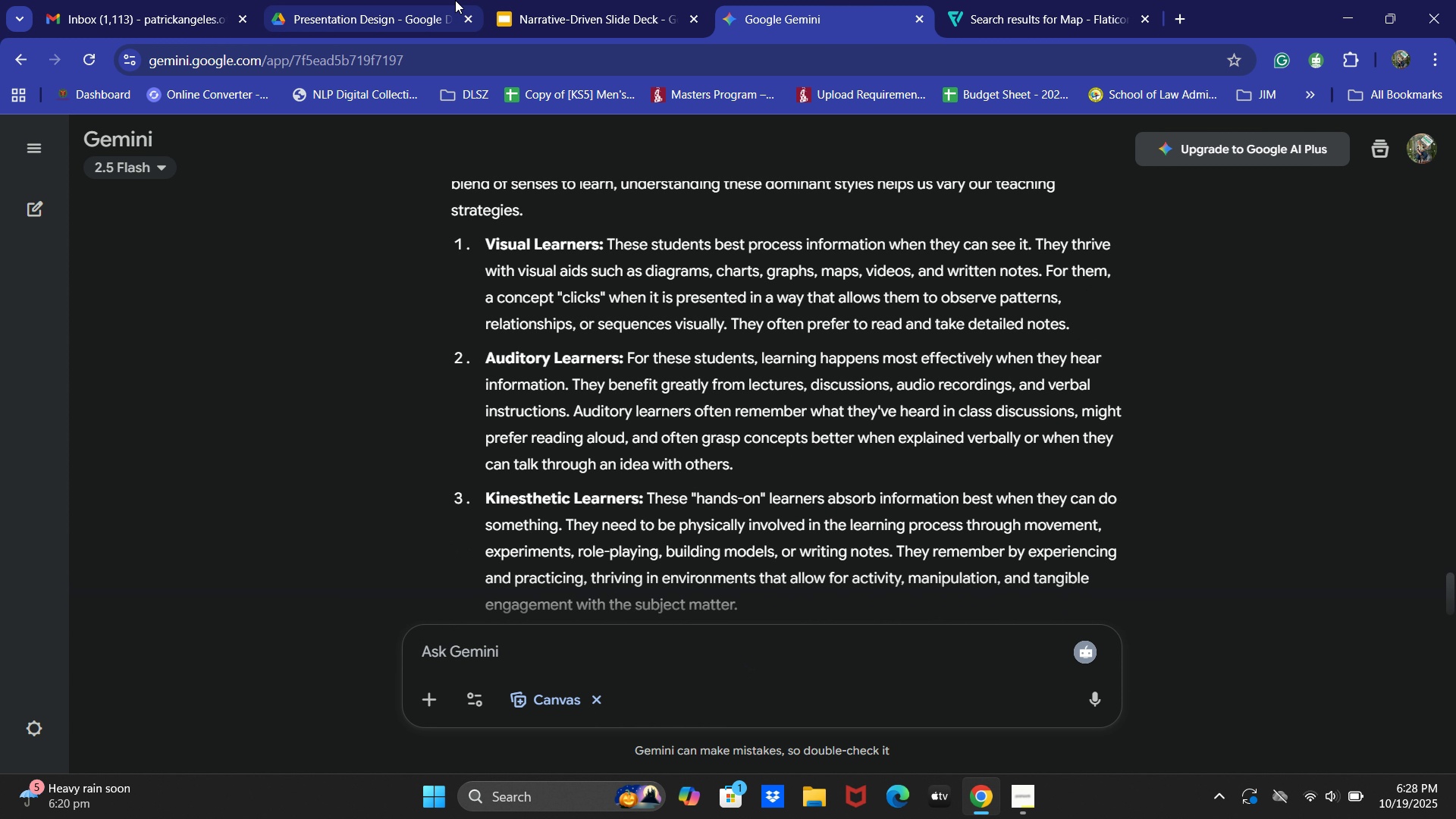 
double_click([556, 0])
 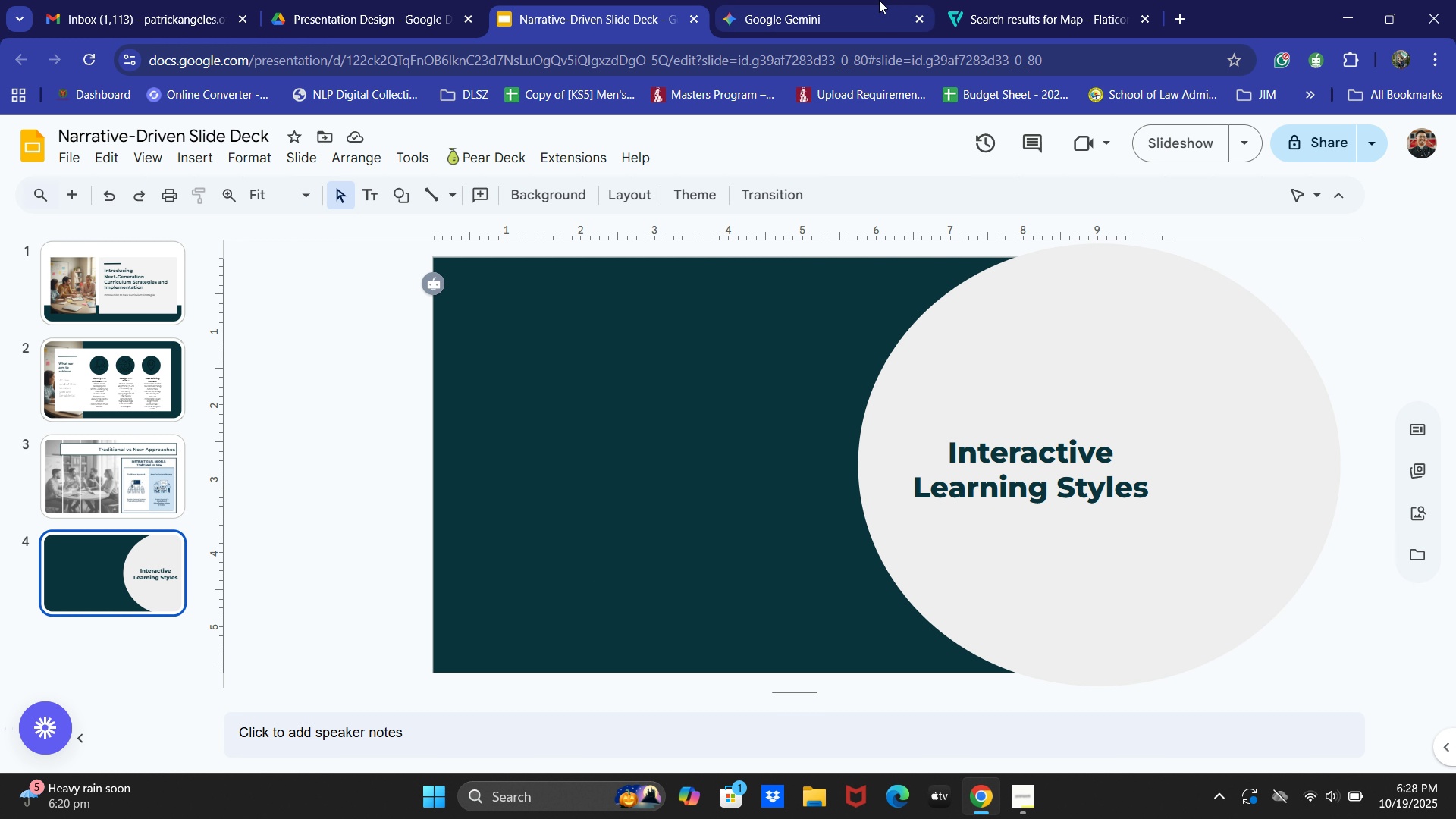 
double_click([1078, 0])
 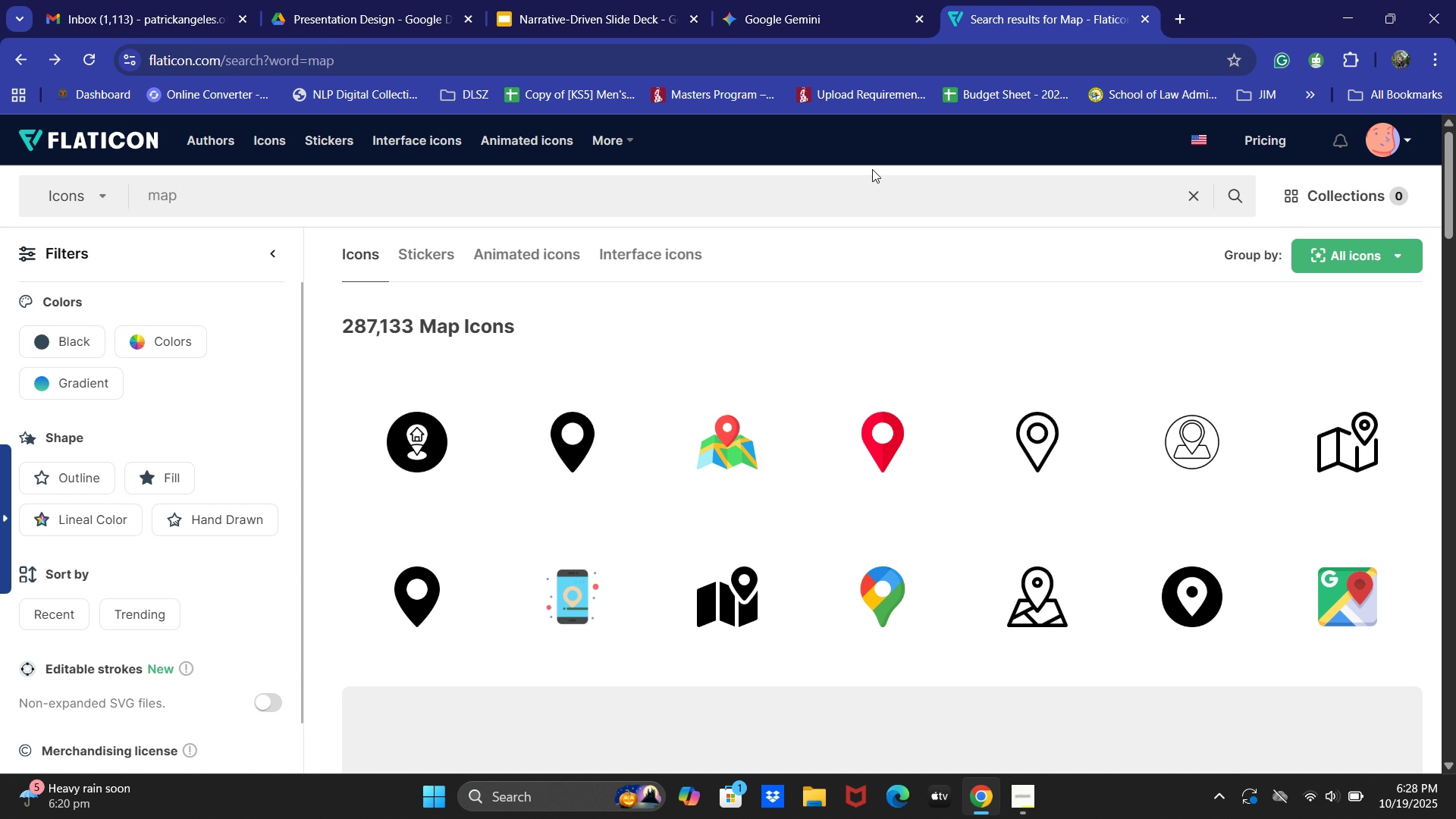 
left_click([758, 180])
 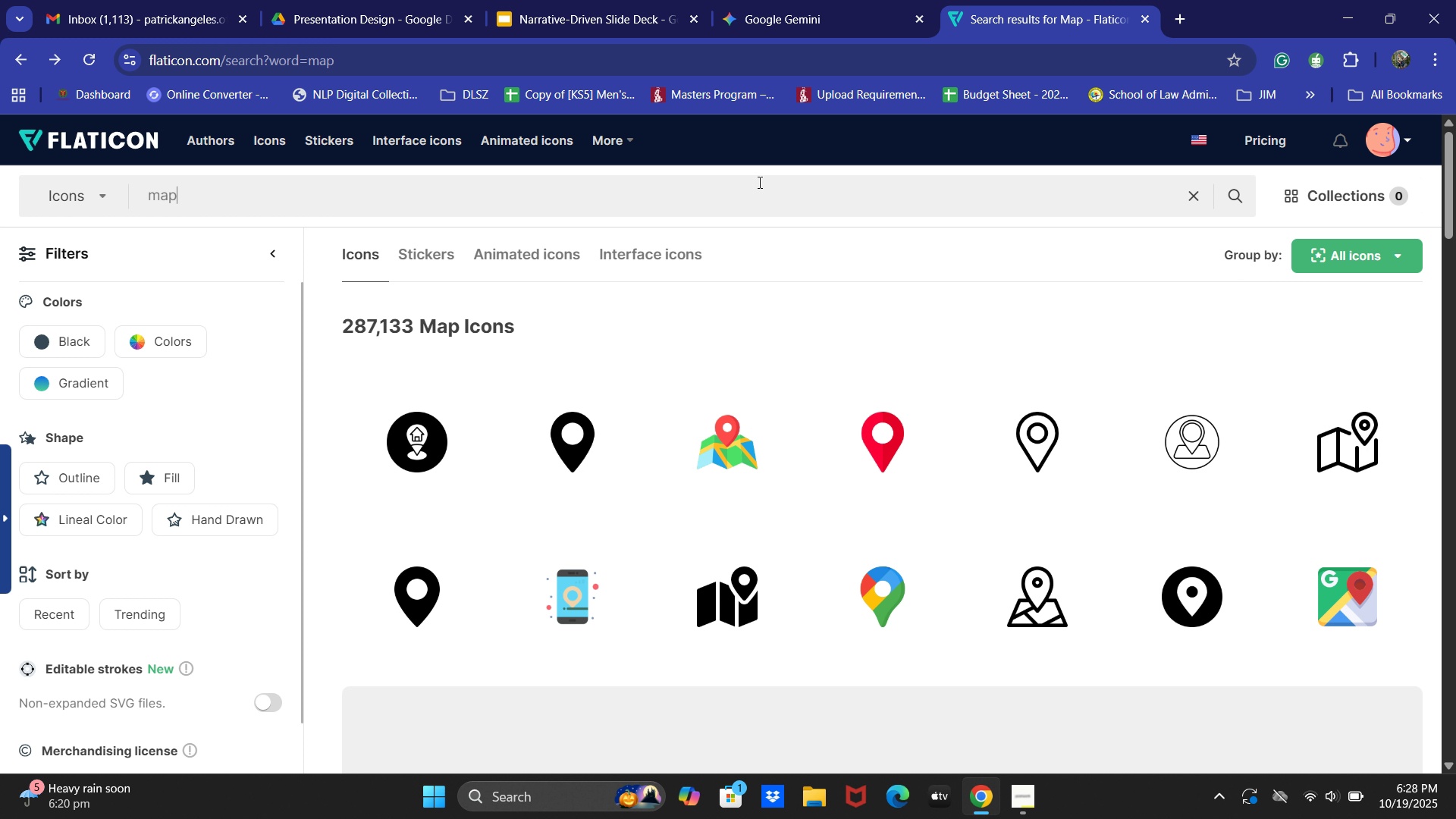 
key(Control+ControlLeft)
 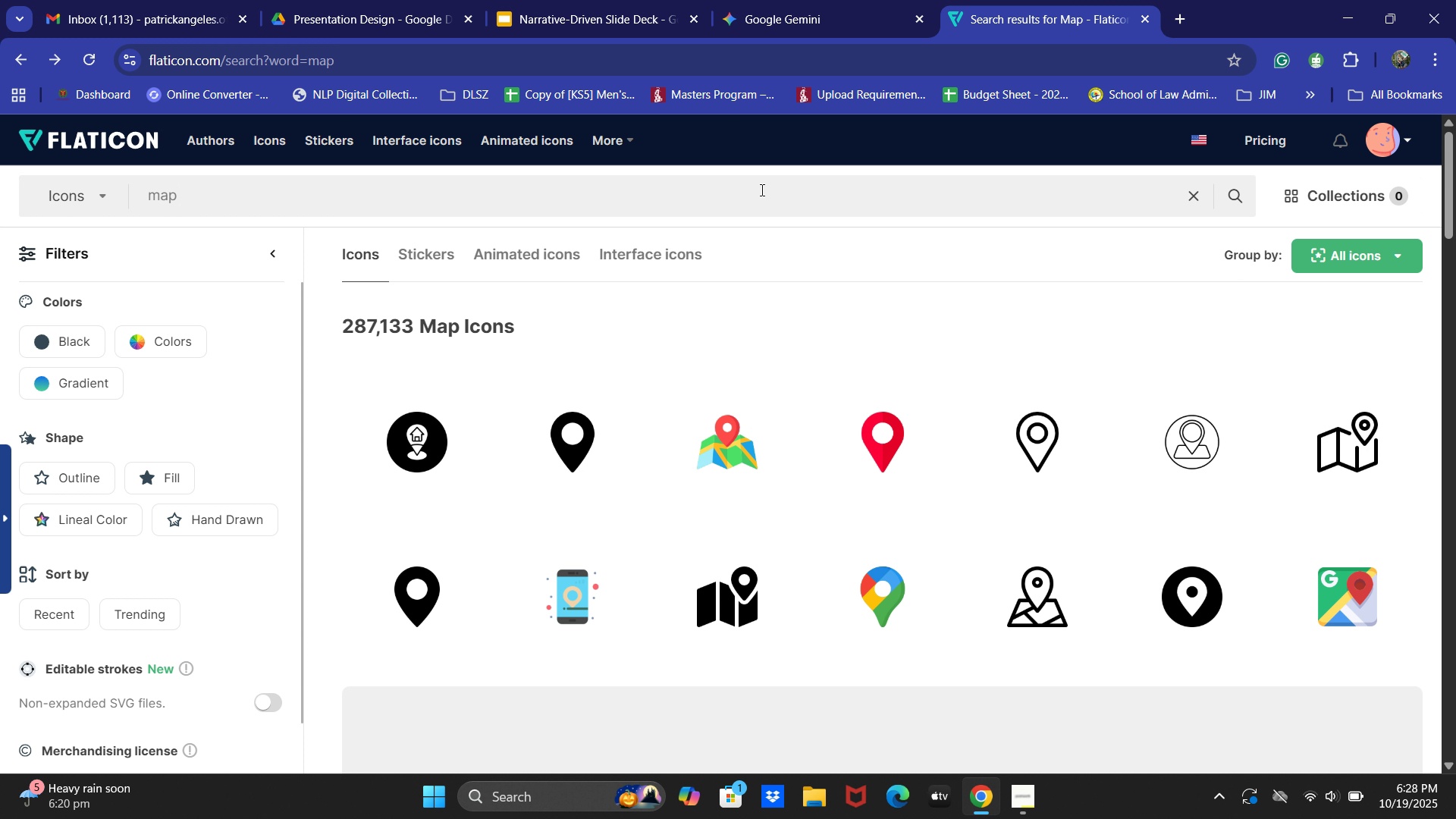 
key(Control+A)
 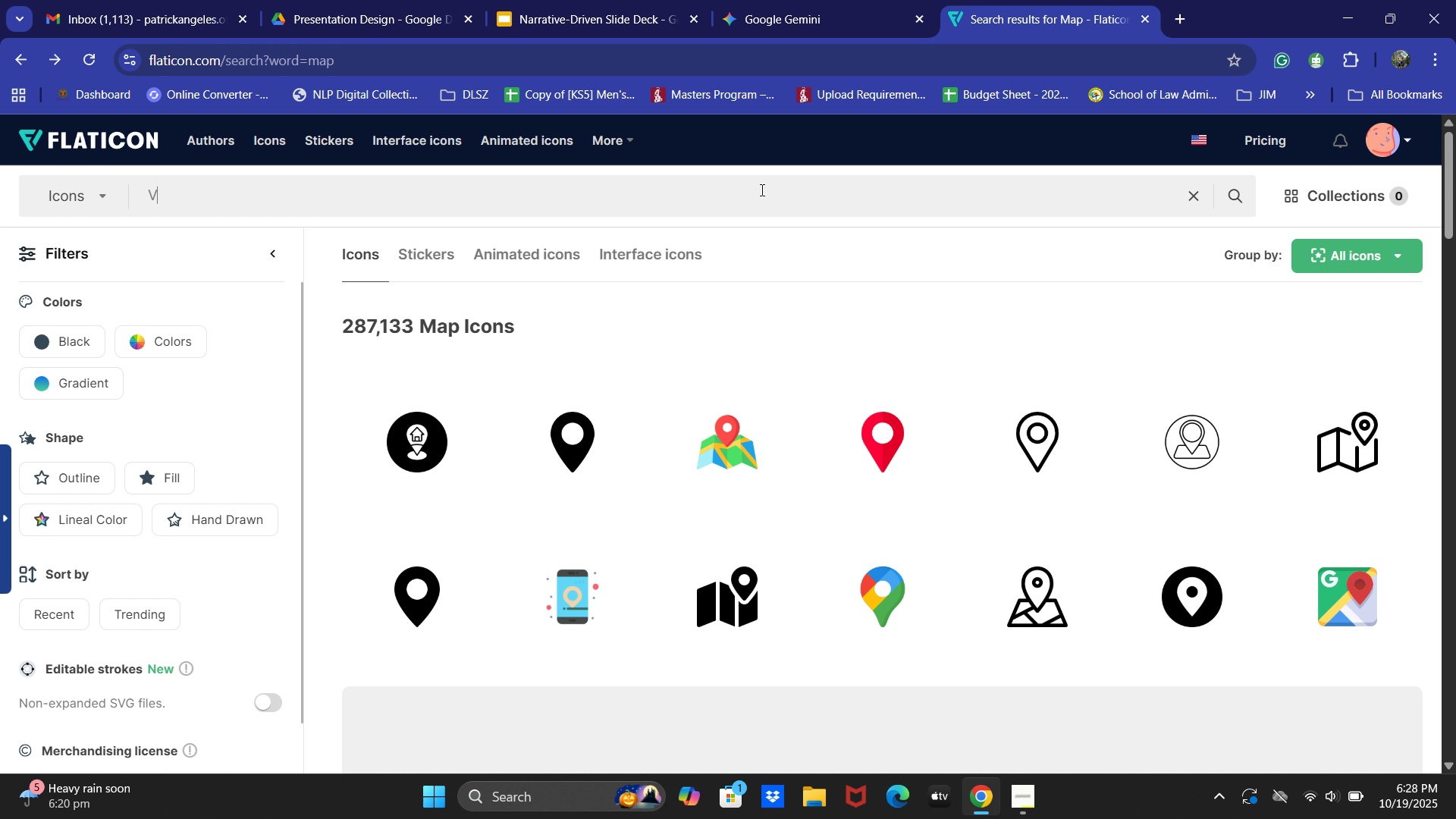 
type(Visual)
 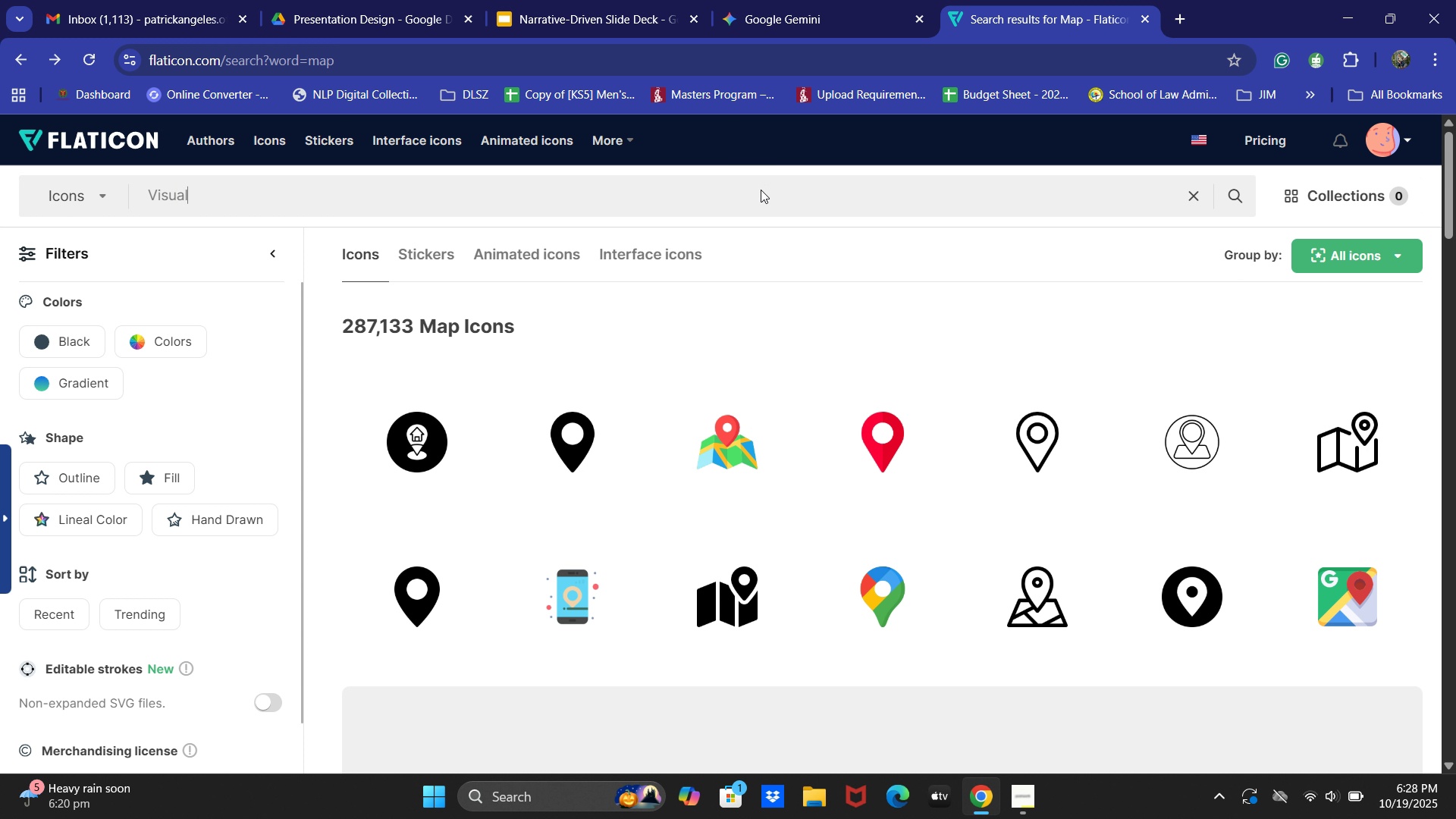 
key(Enter)
 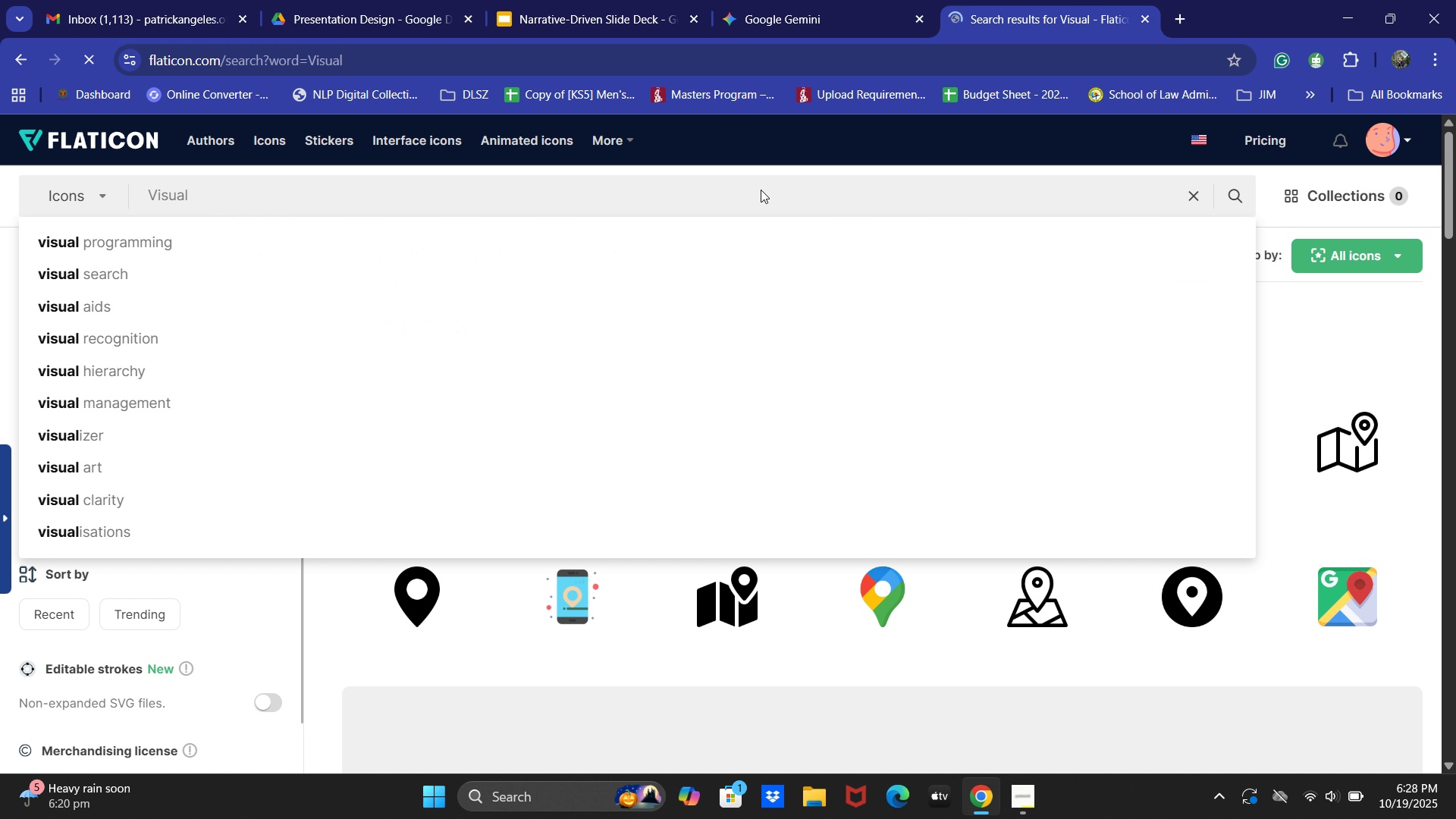 
mouse_move([730, 309])
 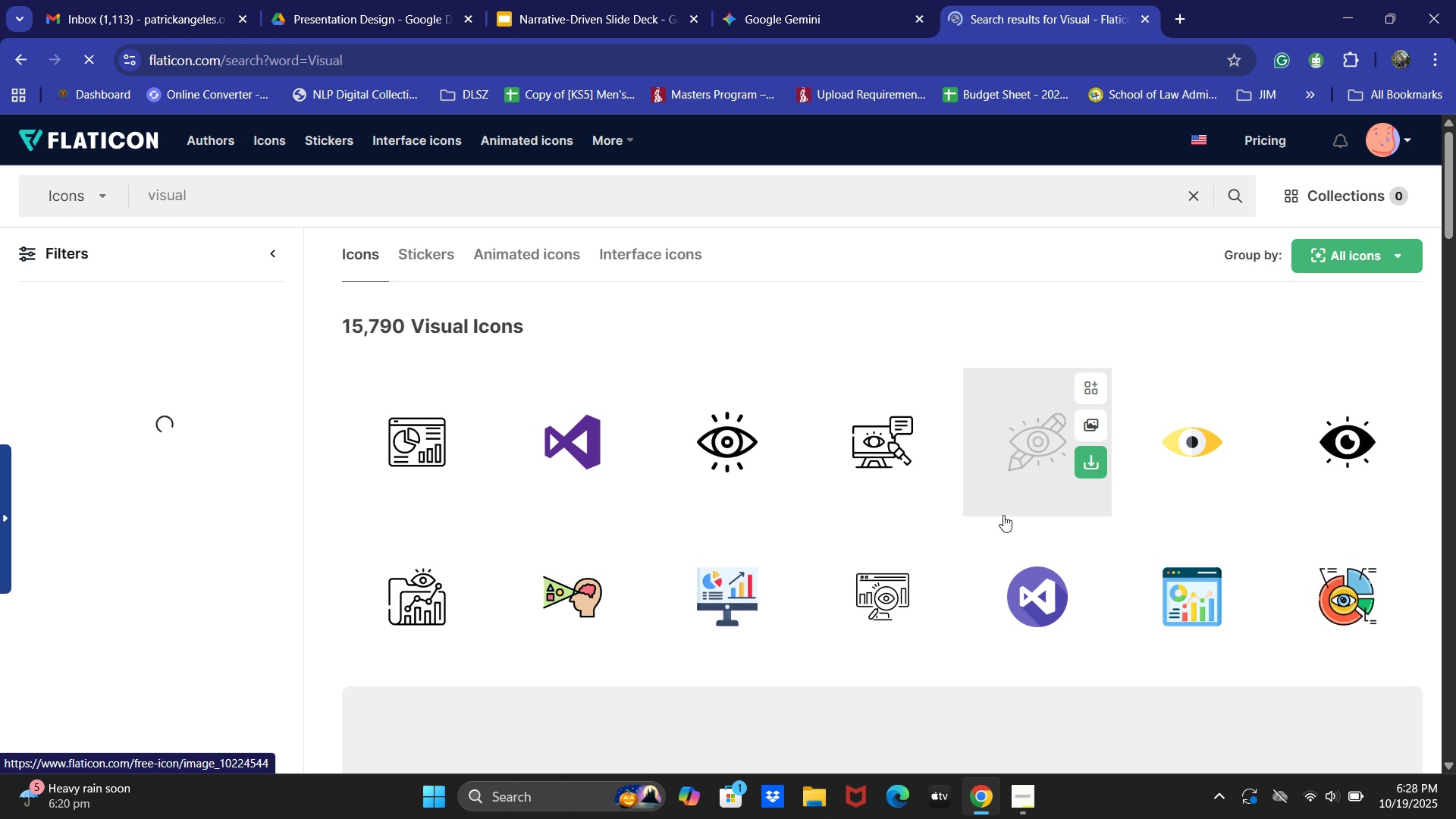 
scroll: coordinate [1003, 515], scroll_direction: down, amount: 1.0
 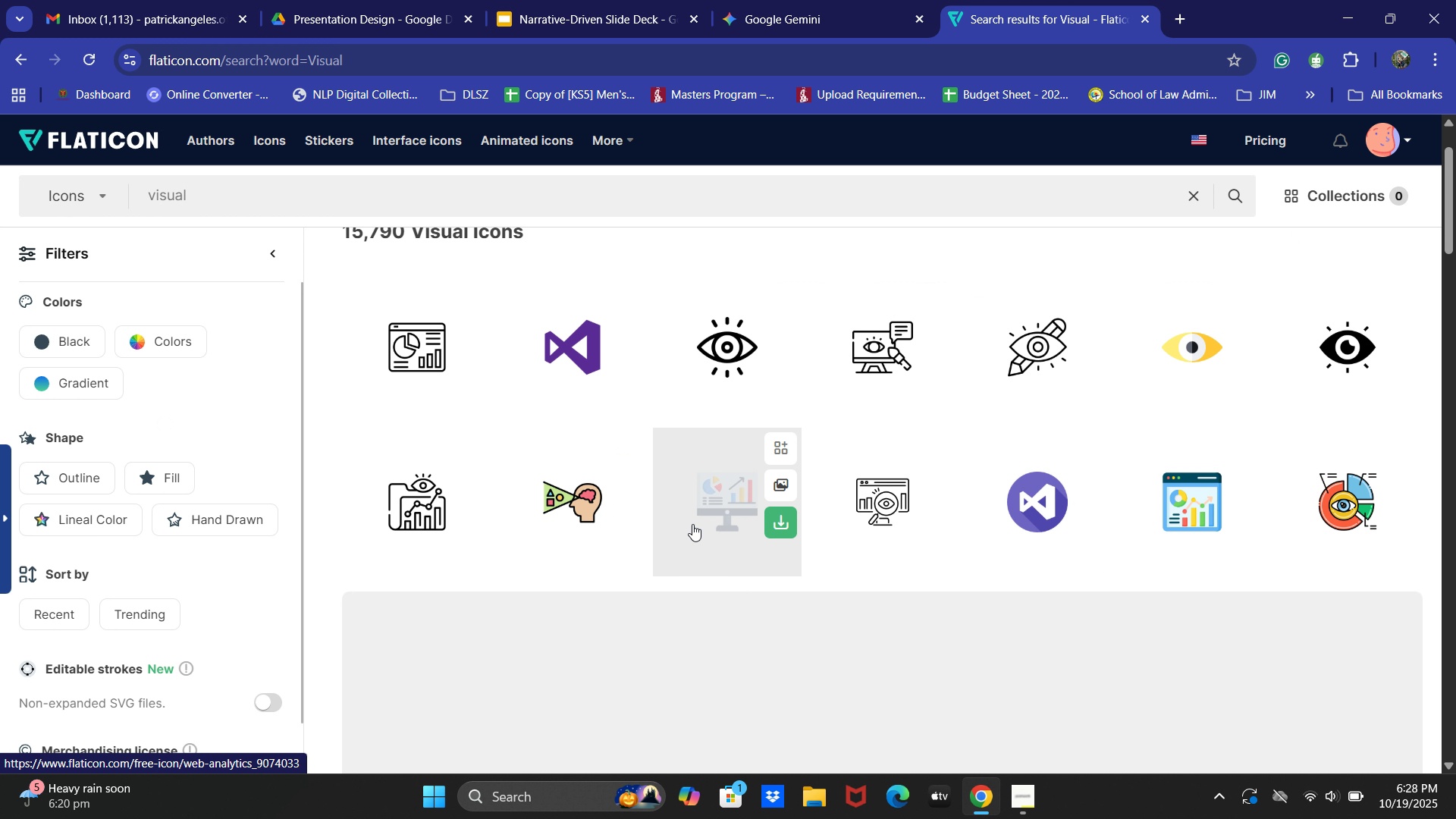 
wait(6.08)
 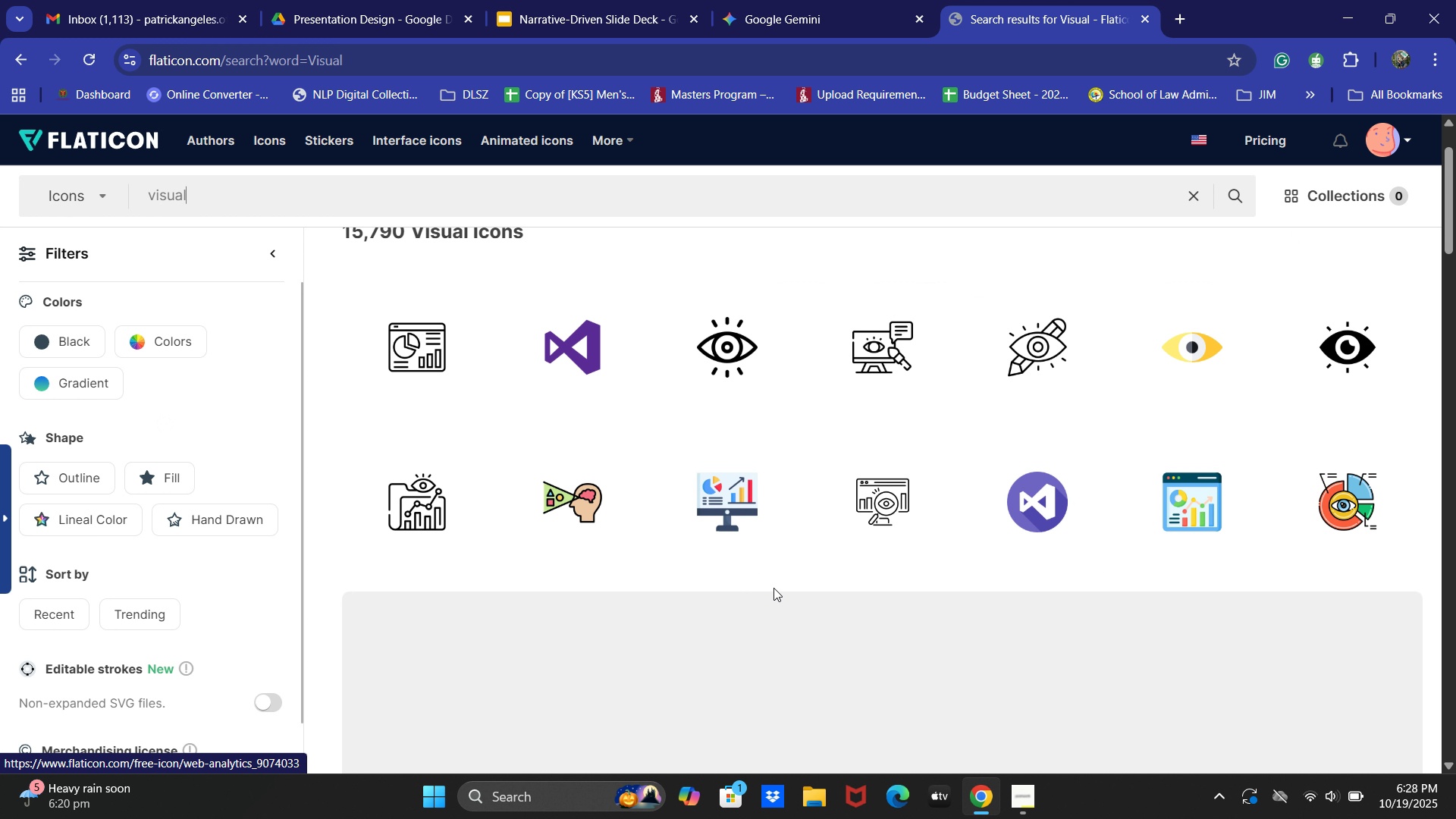 
left_click([1045, 274])
 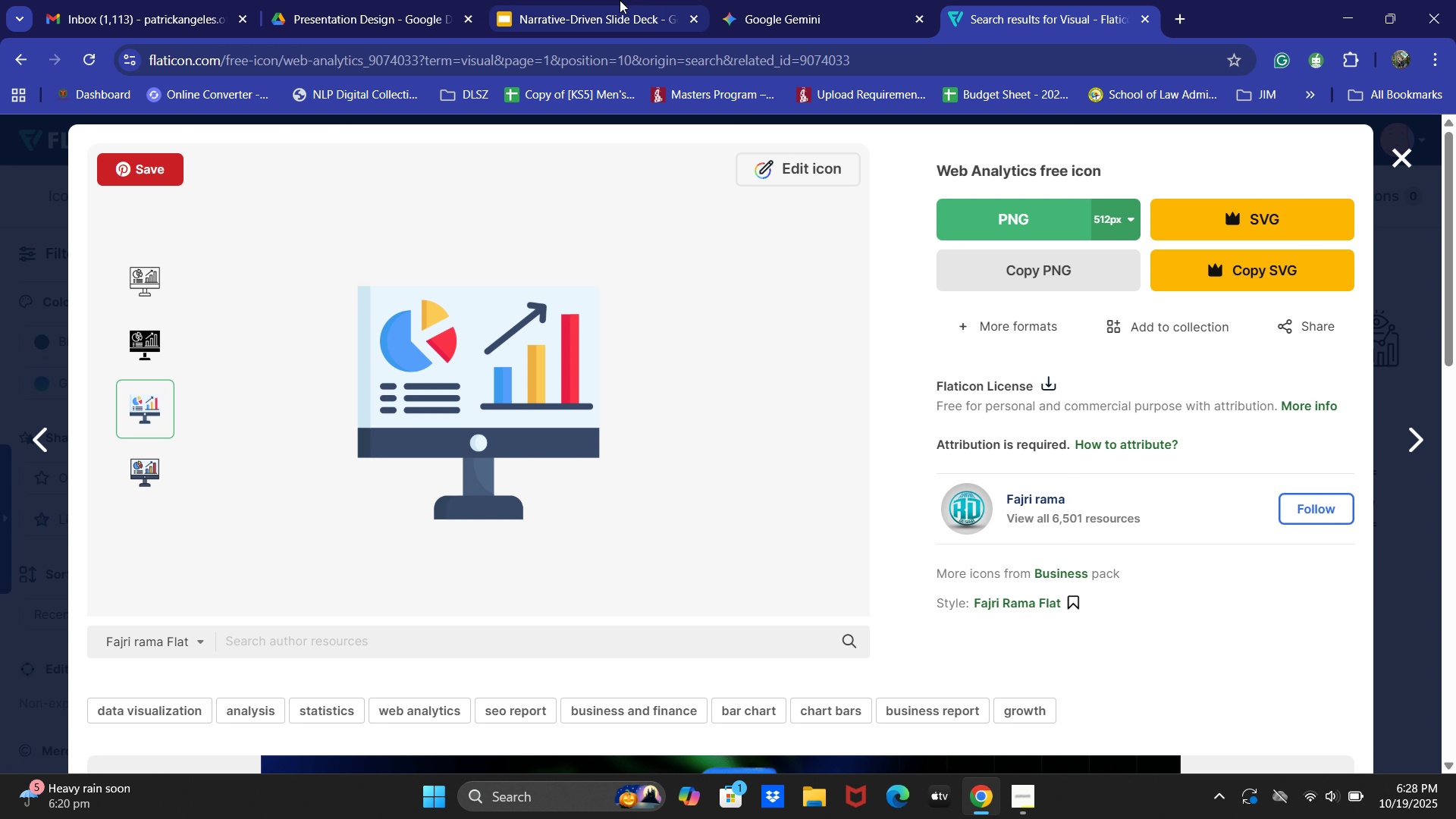 
left_click([600, 0])